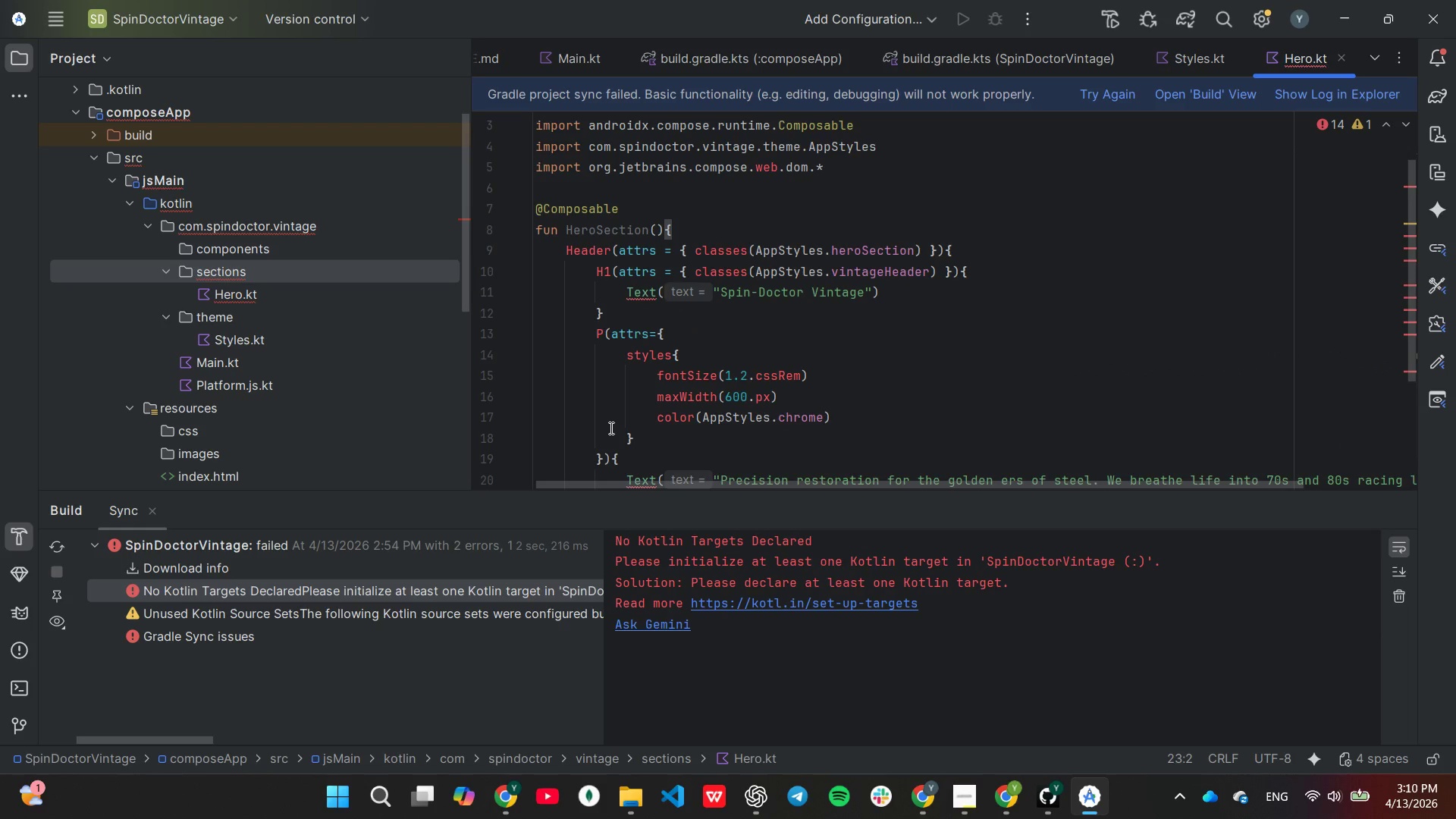 
wait(7.26)
 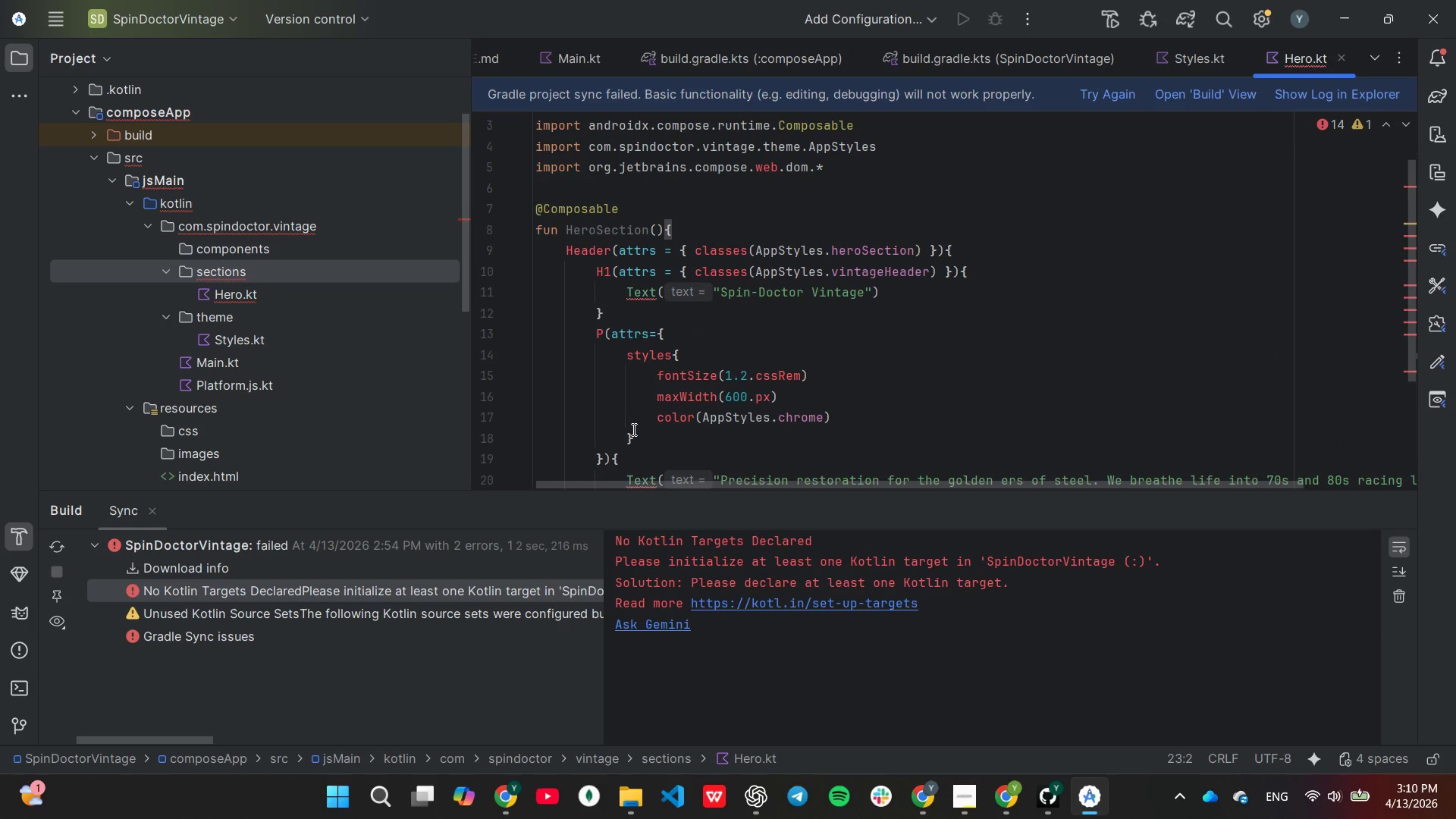 
scroll: coordinate [675, 400], scroll_direction: down, amount: 2.0
 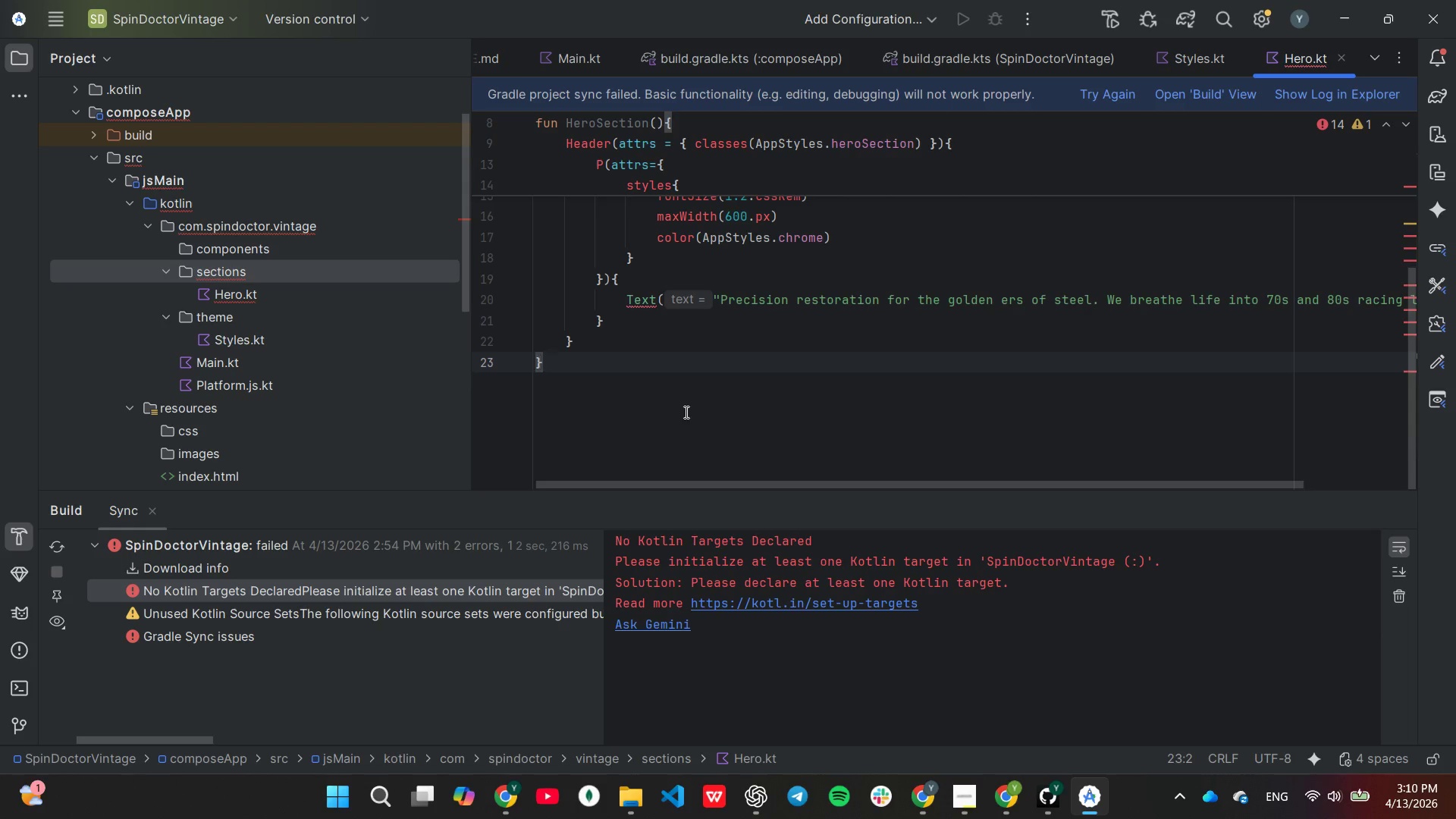 
wait(10.02)
 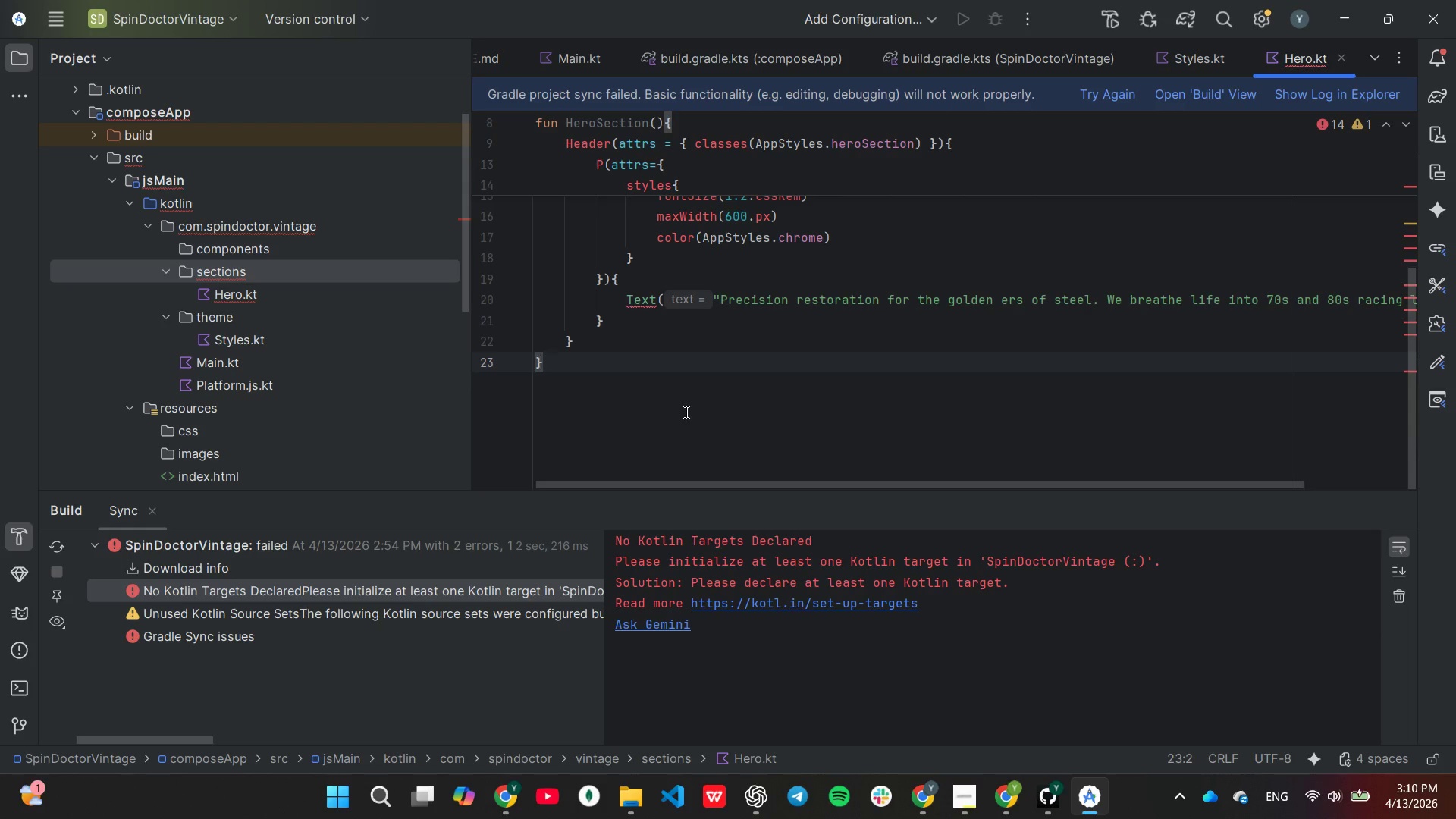 
right_click([253, 270])
 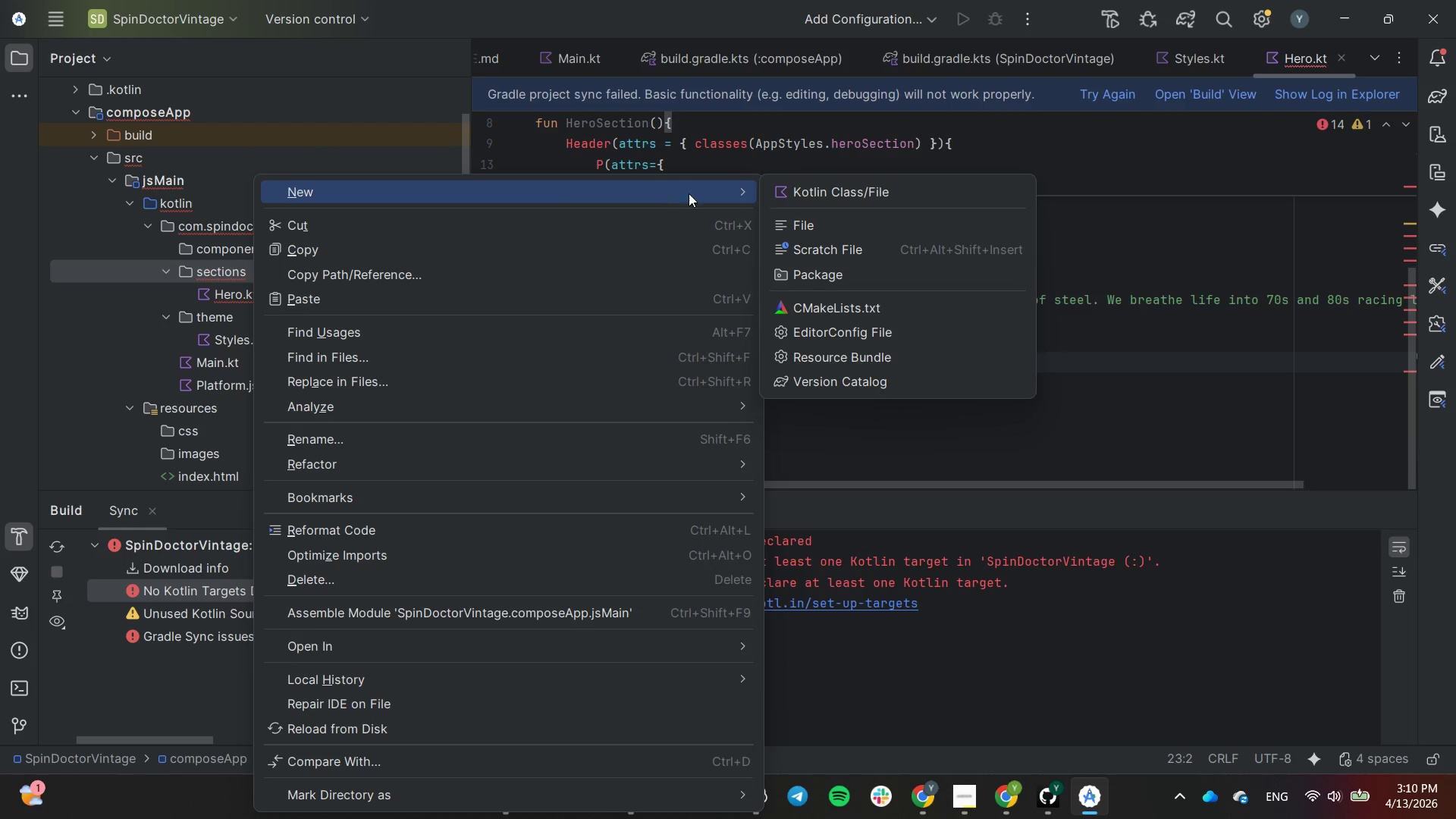 
left_click([253, 270])
 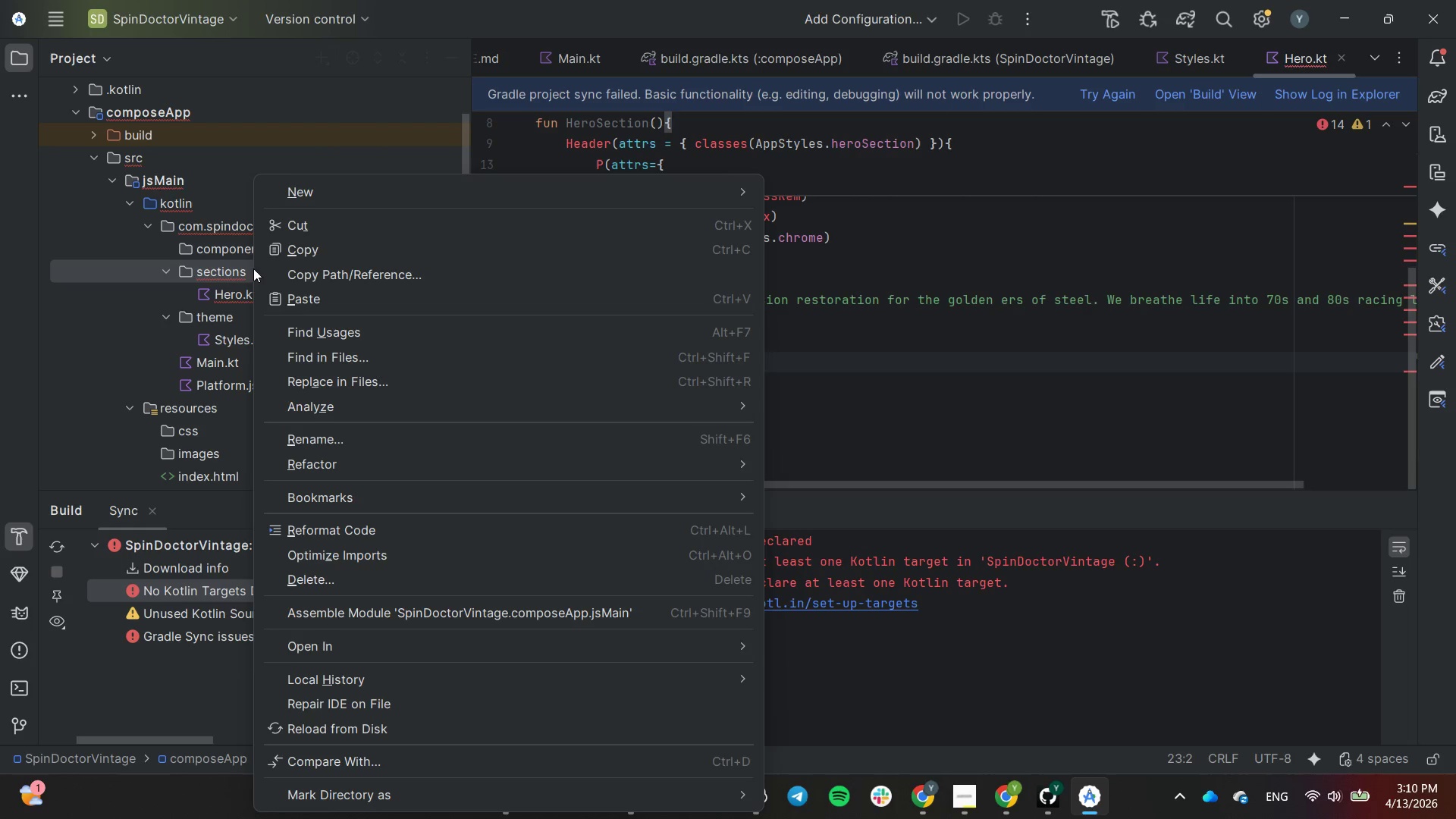 
left_click_drag(start_coordinate=[786, 190], to_coordinate=[781, 191])
 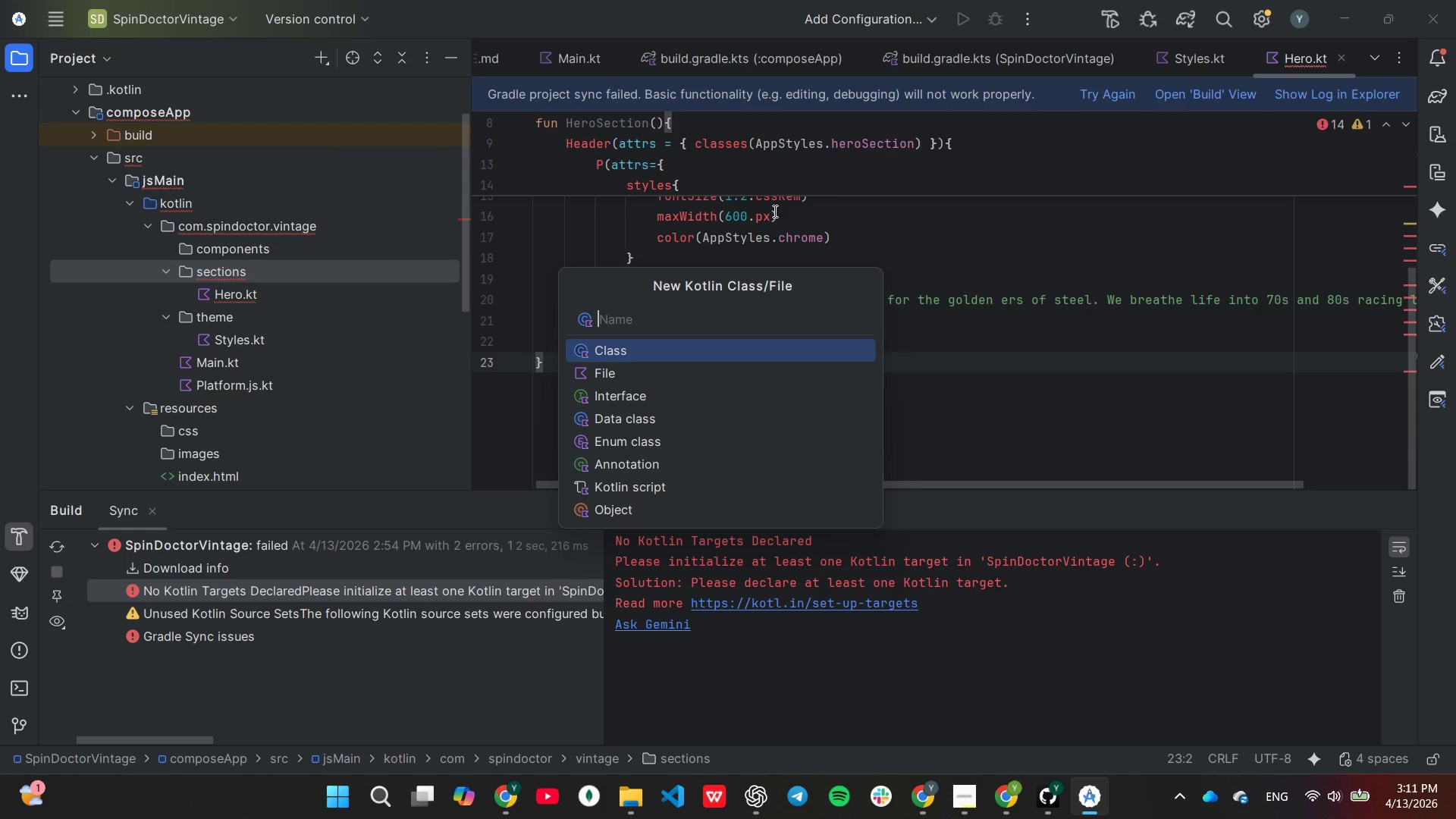 
type(RestorationQueue)
 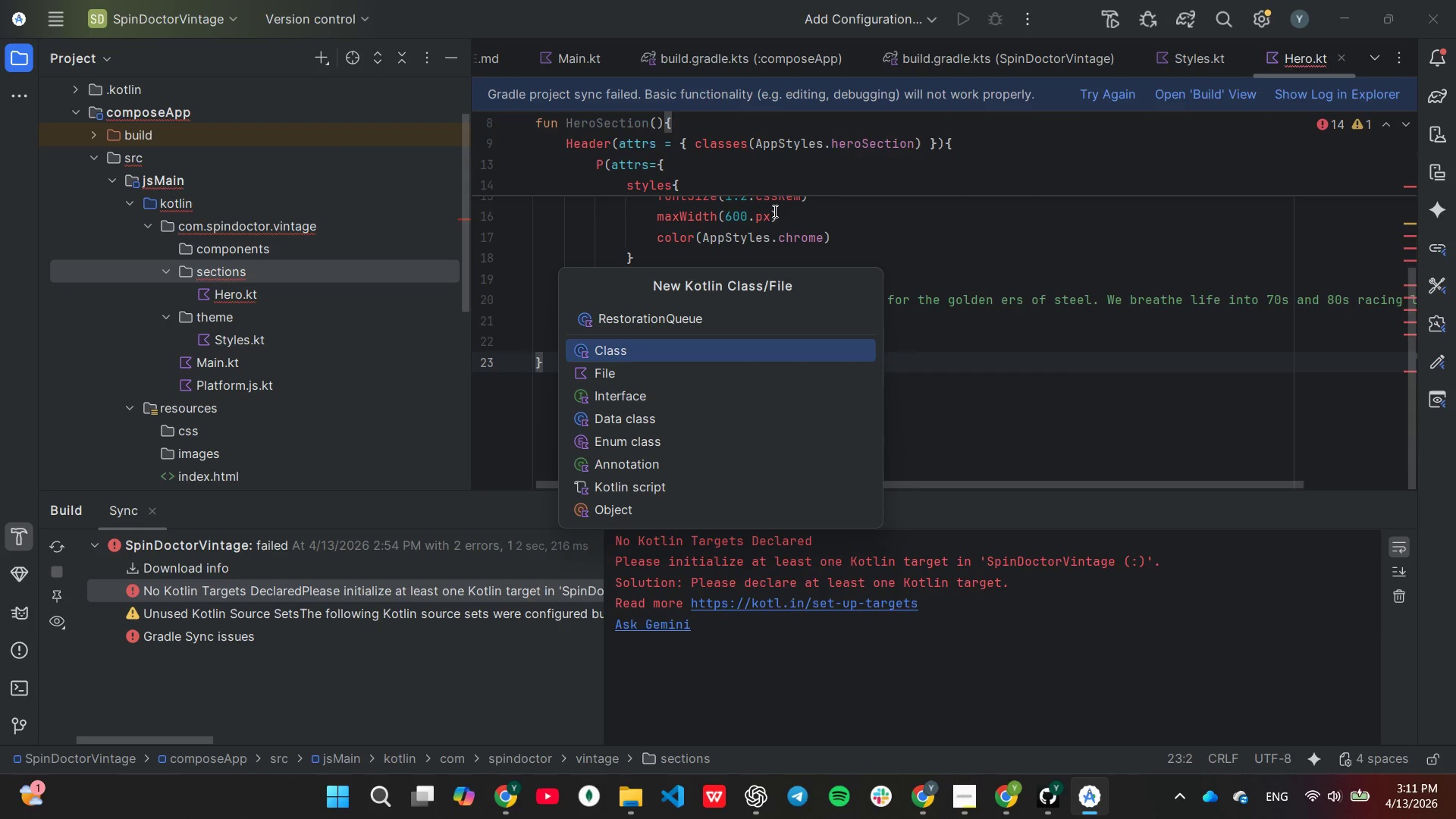 
wait(7.89)
 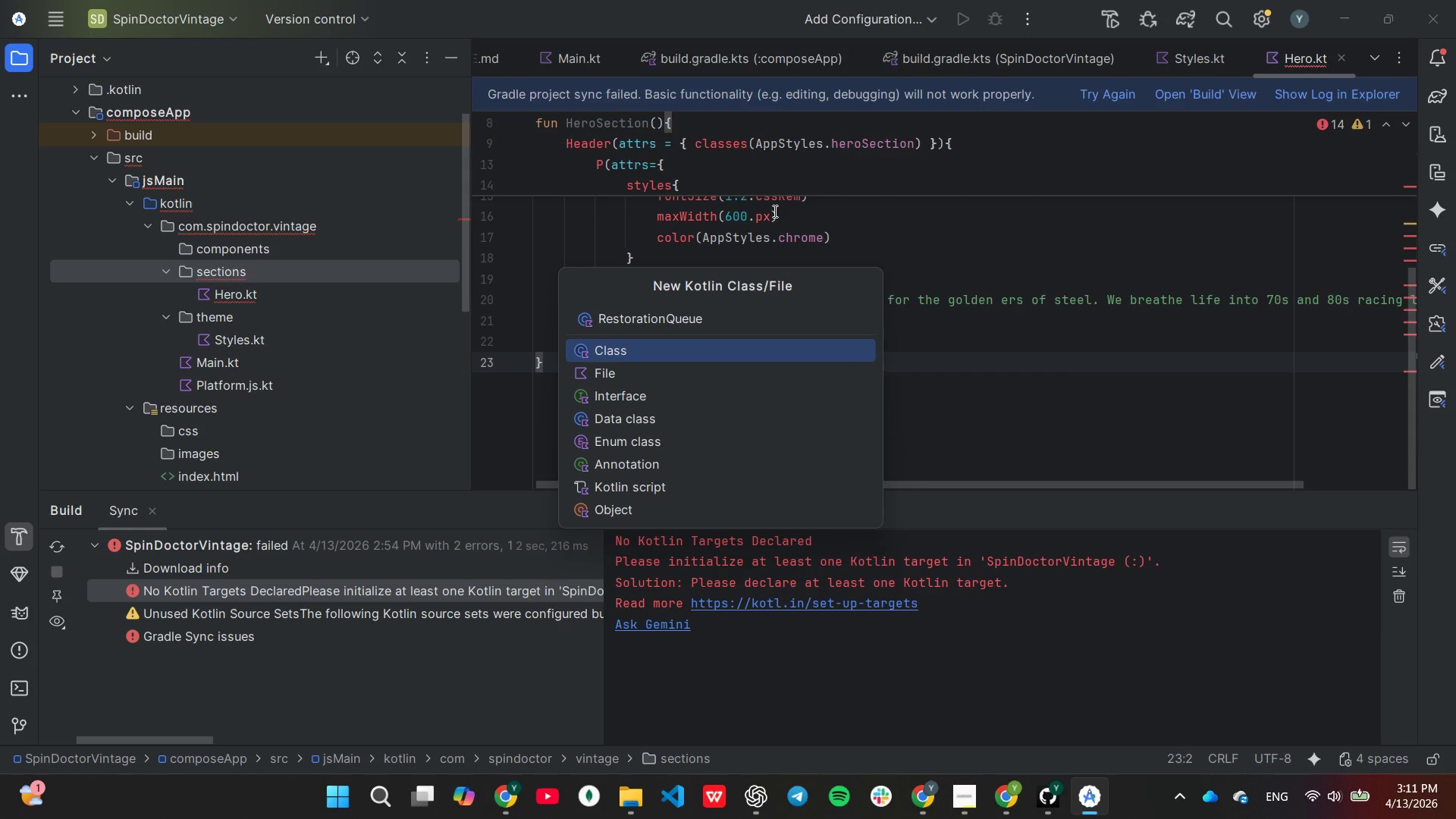 
key(Shift+ShiftRight)
 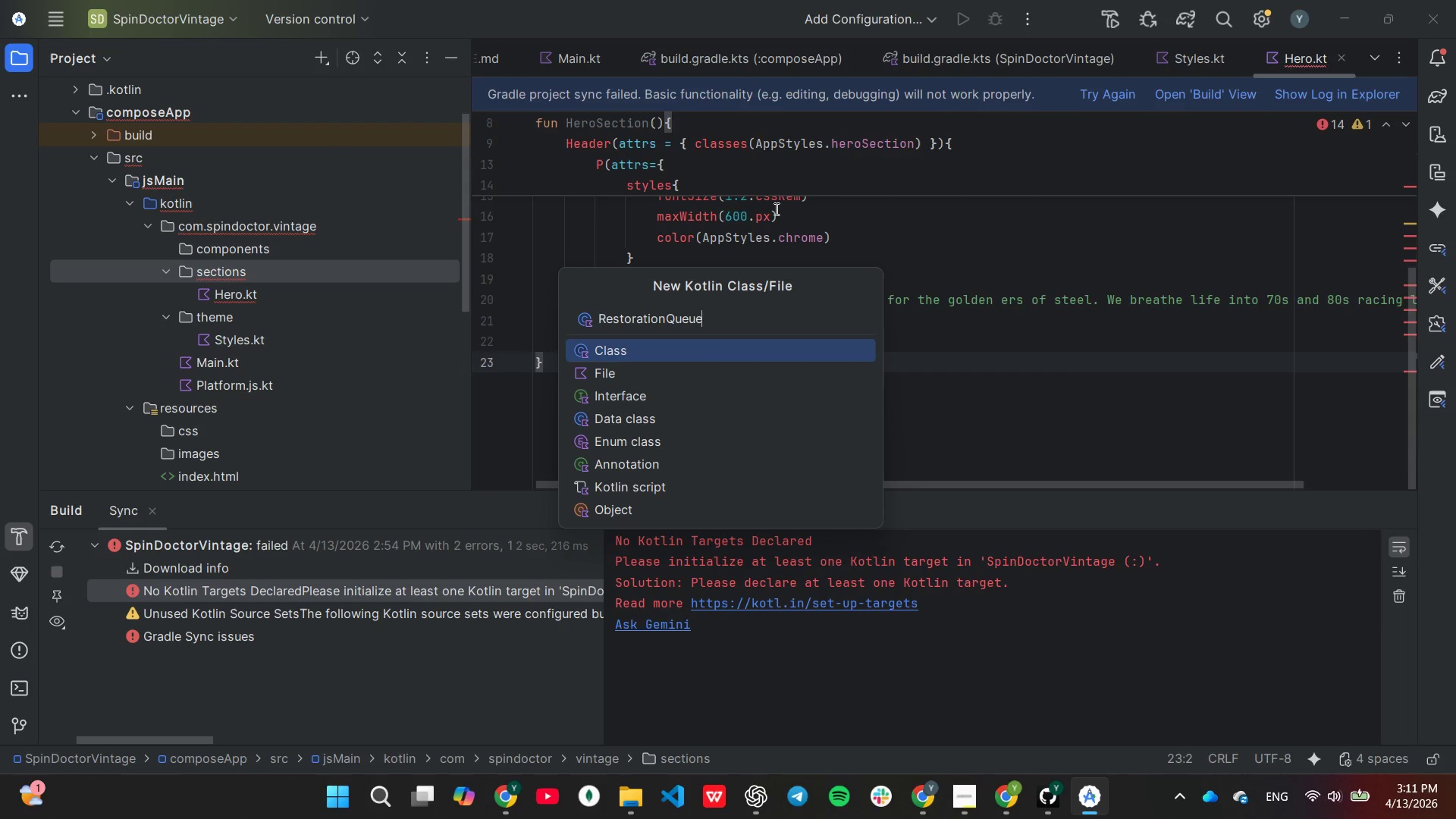 
key(Enter)
 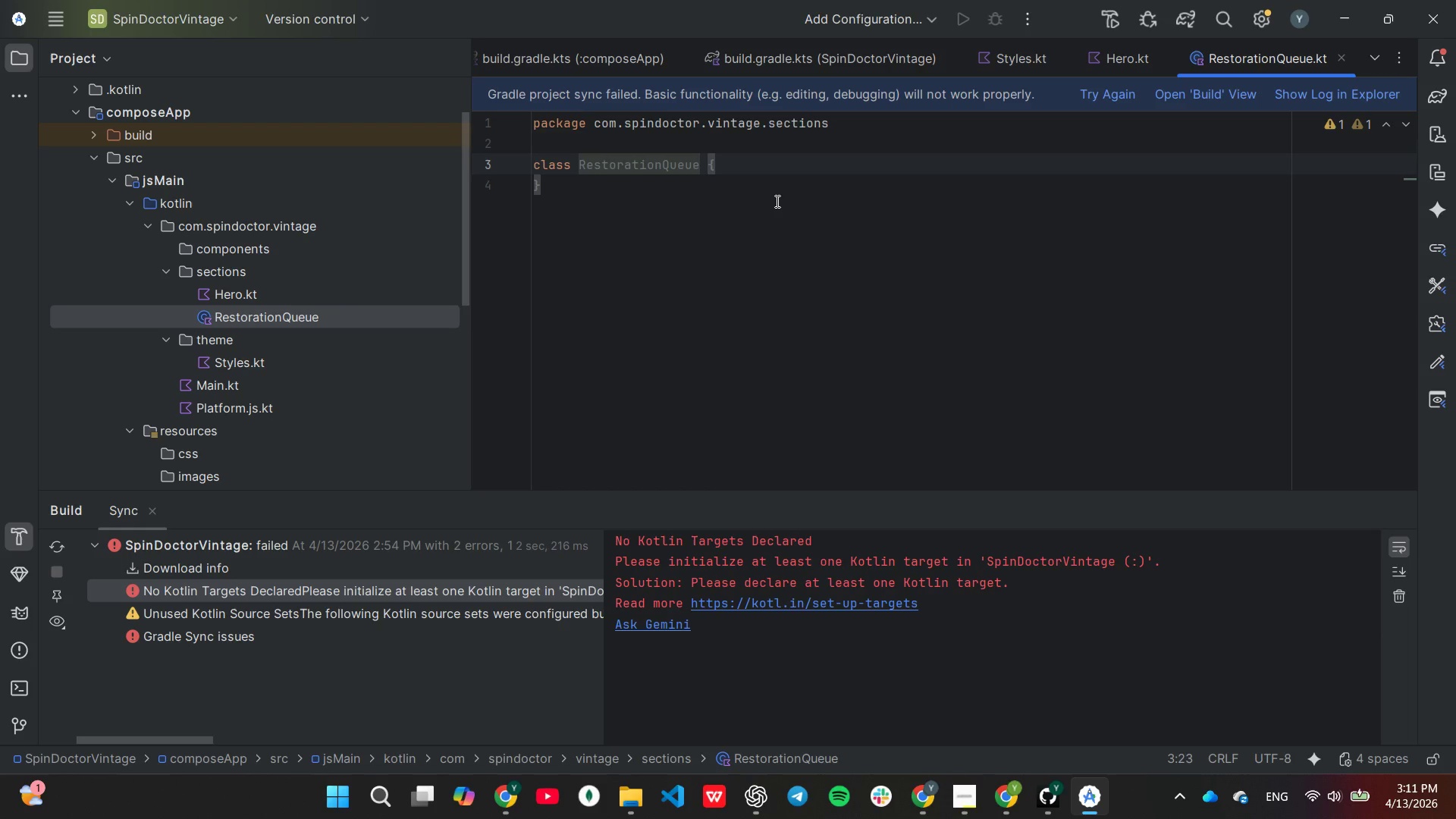 
wait(6.66)
 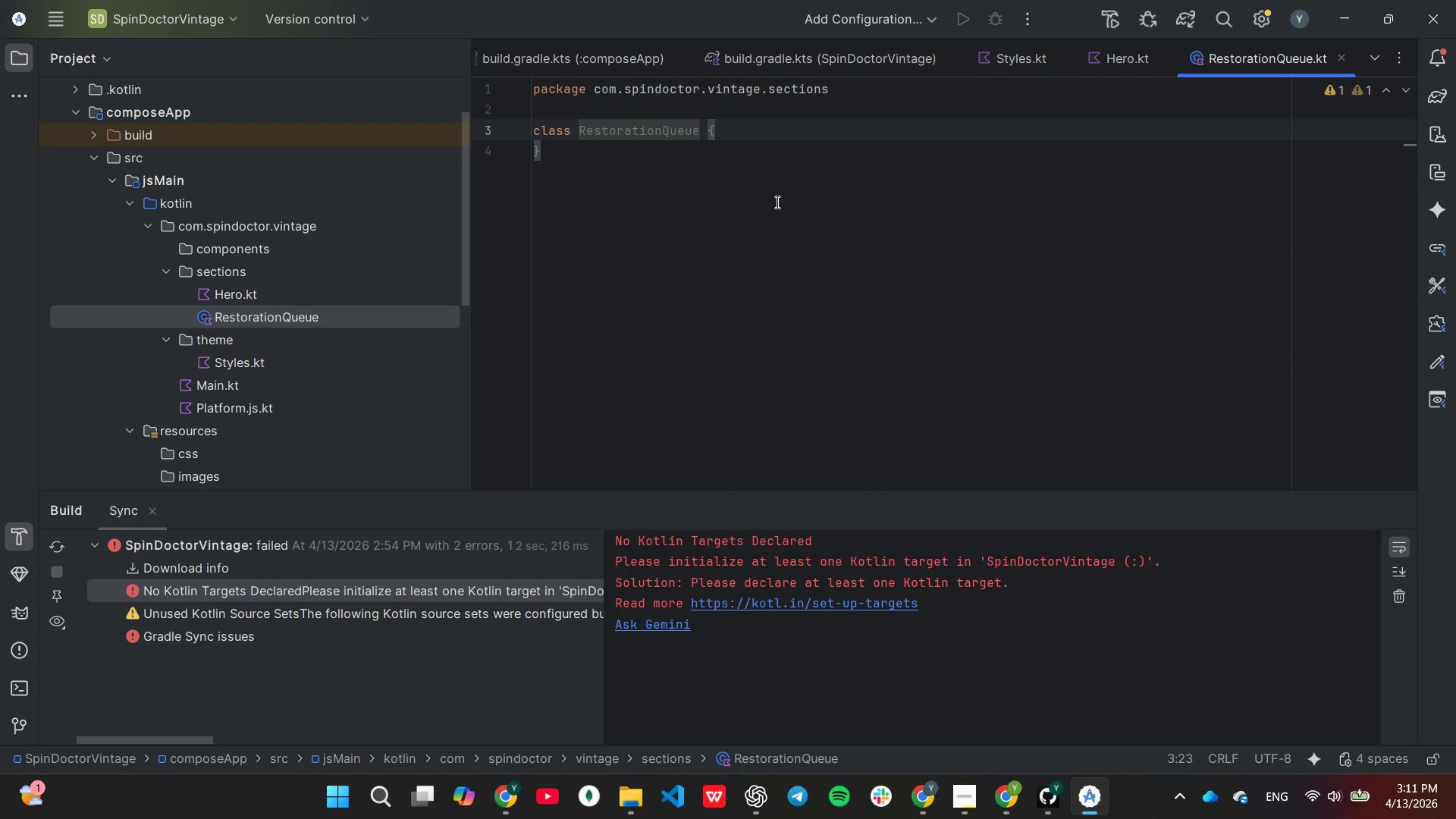 
left_click([957, 788])